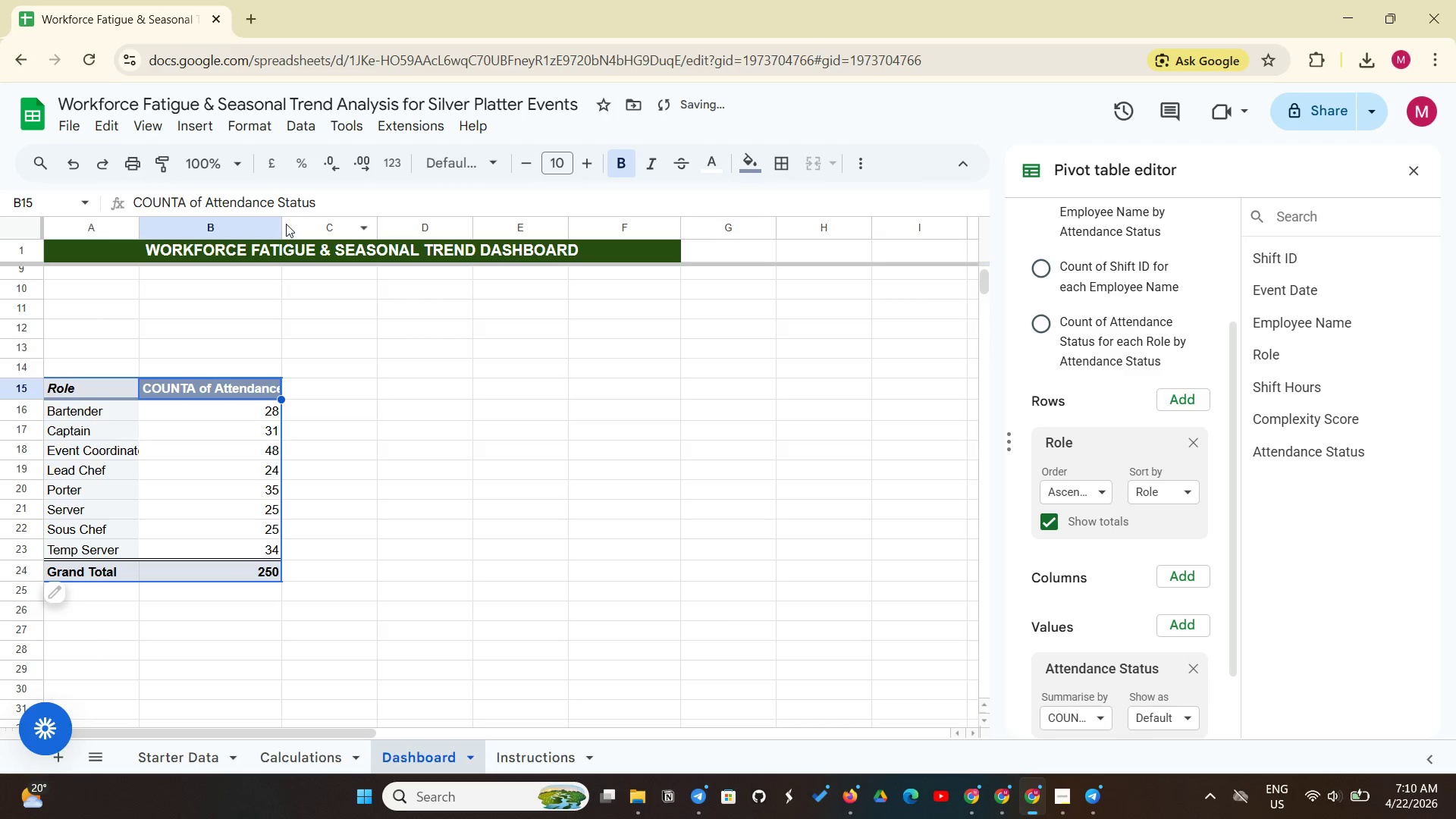 
left_click_drag(start_coordinate=[285, 224], to_coordinate=[300, 218])
 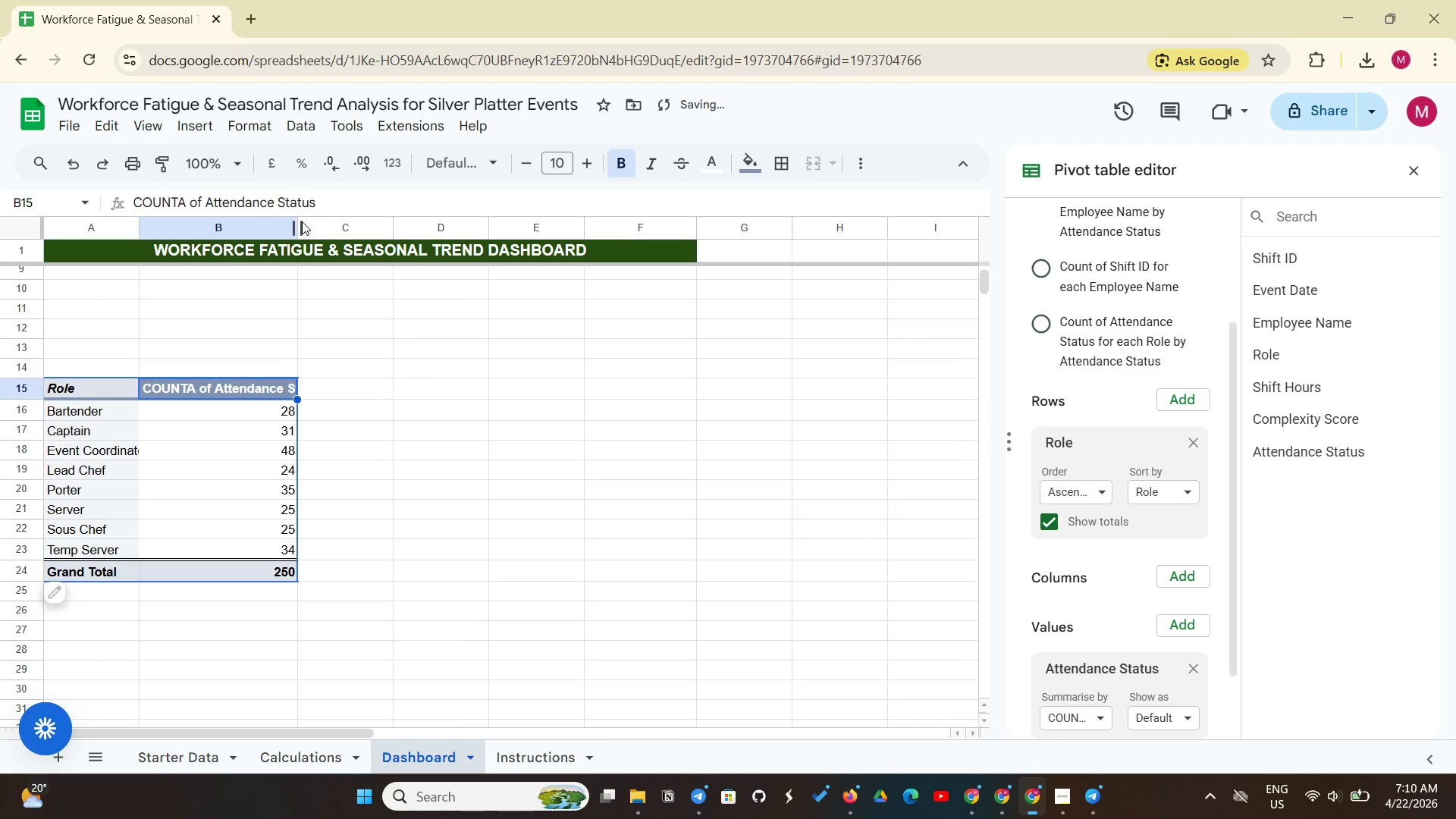 
left_click_drag(start_coordinate=[301, 221], to_coordinate=[331, 222])
 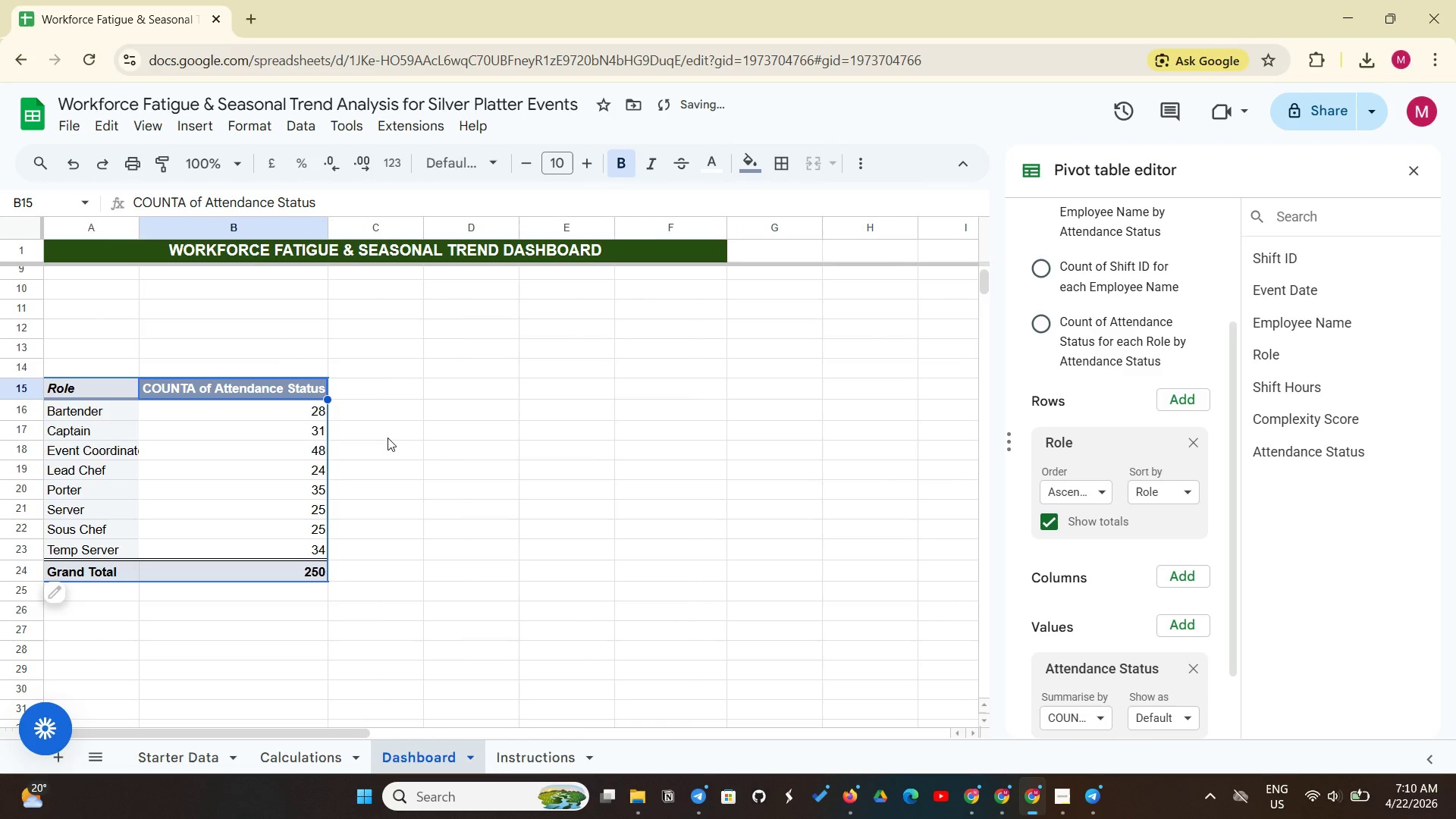 
left_click([388, 441])
 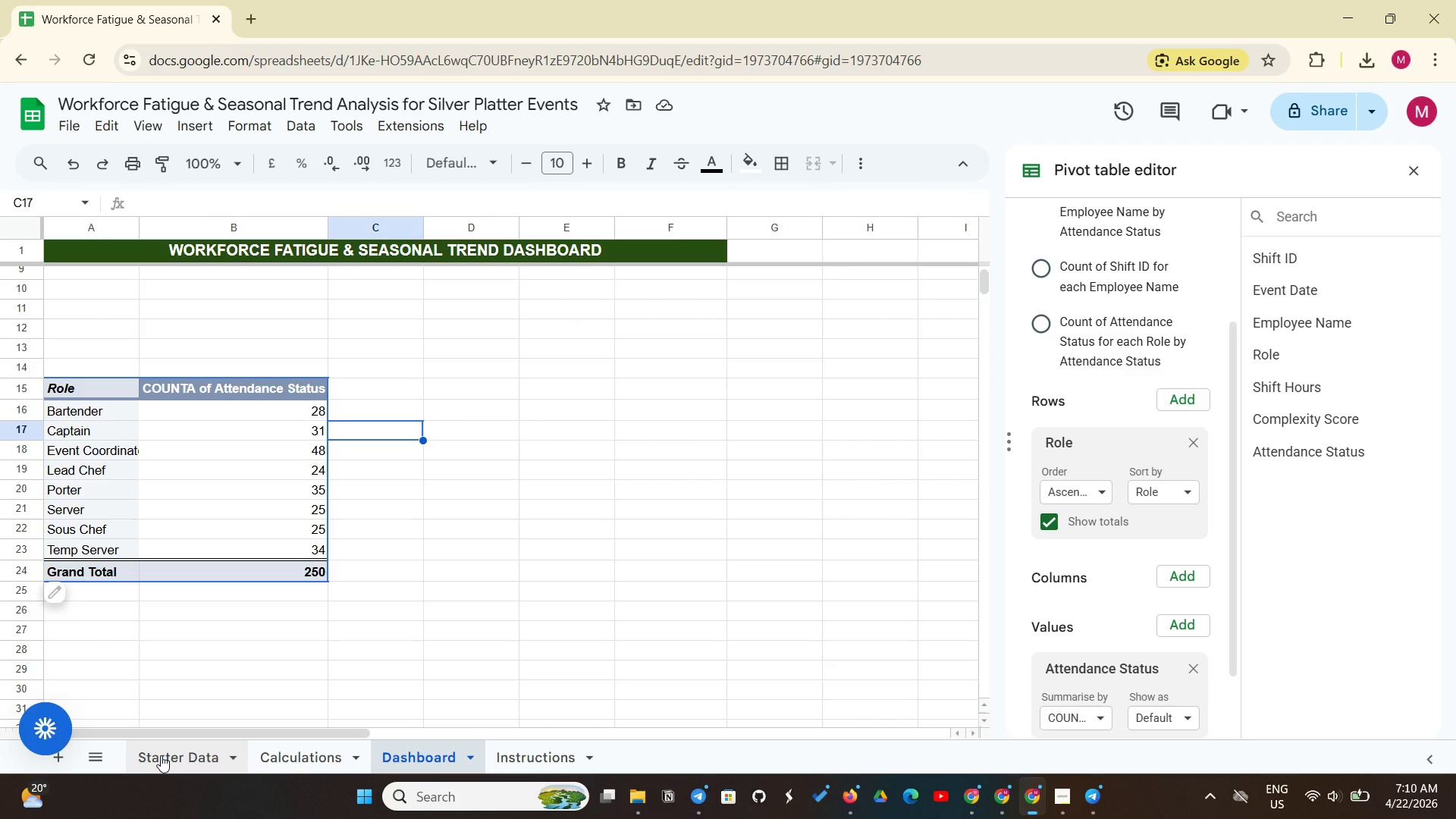 
wait(25.89)
 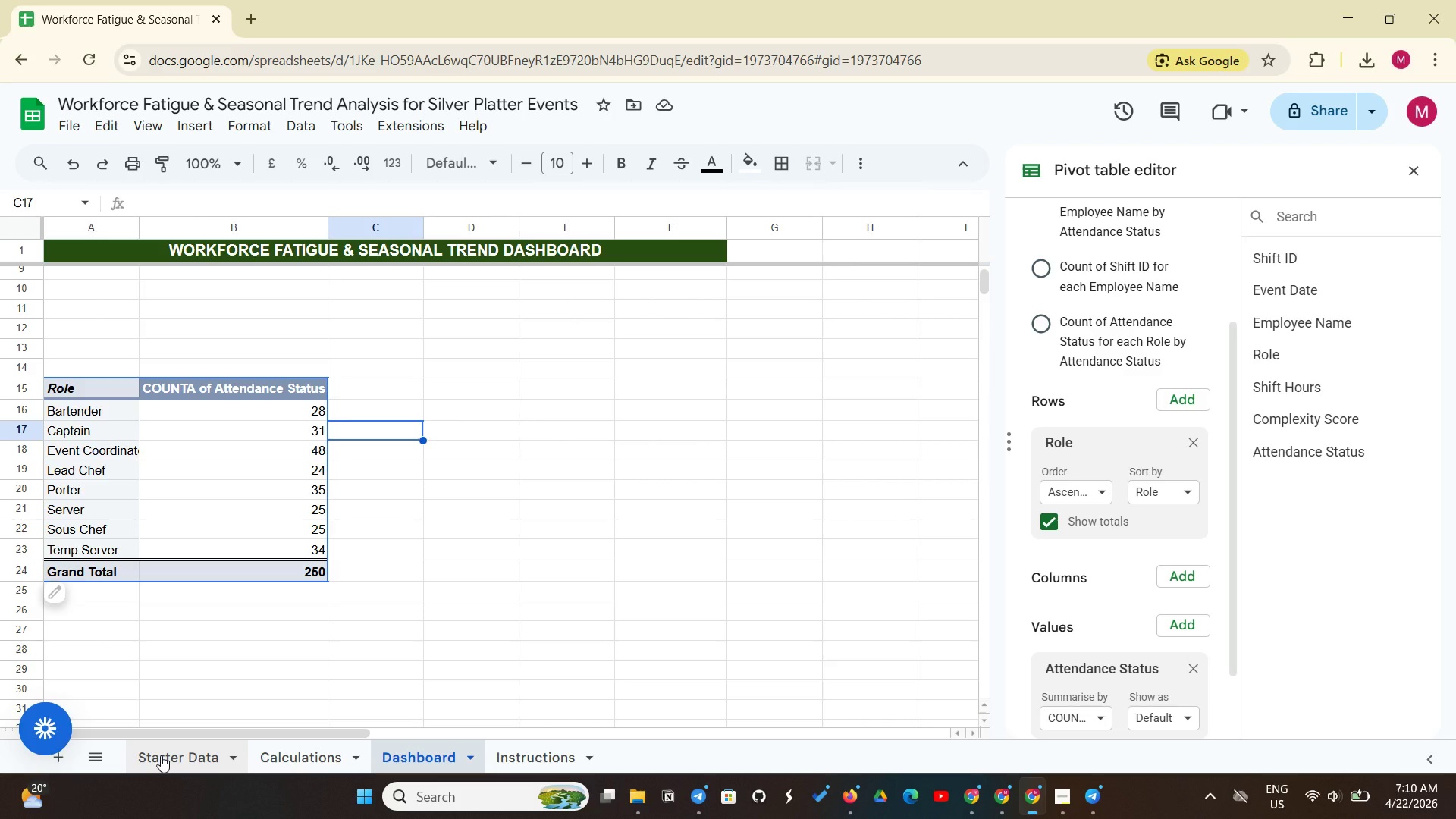 
left_click([1053, 793])